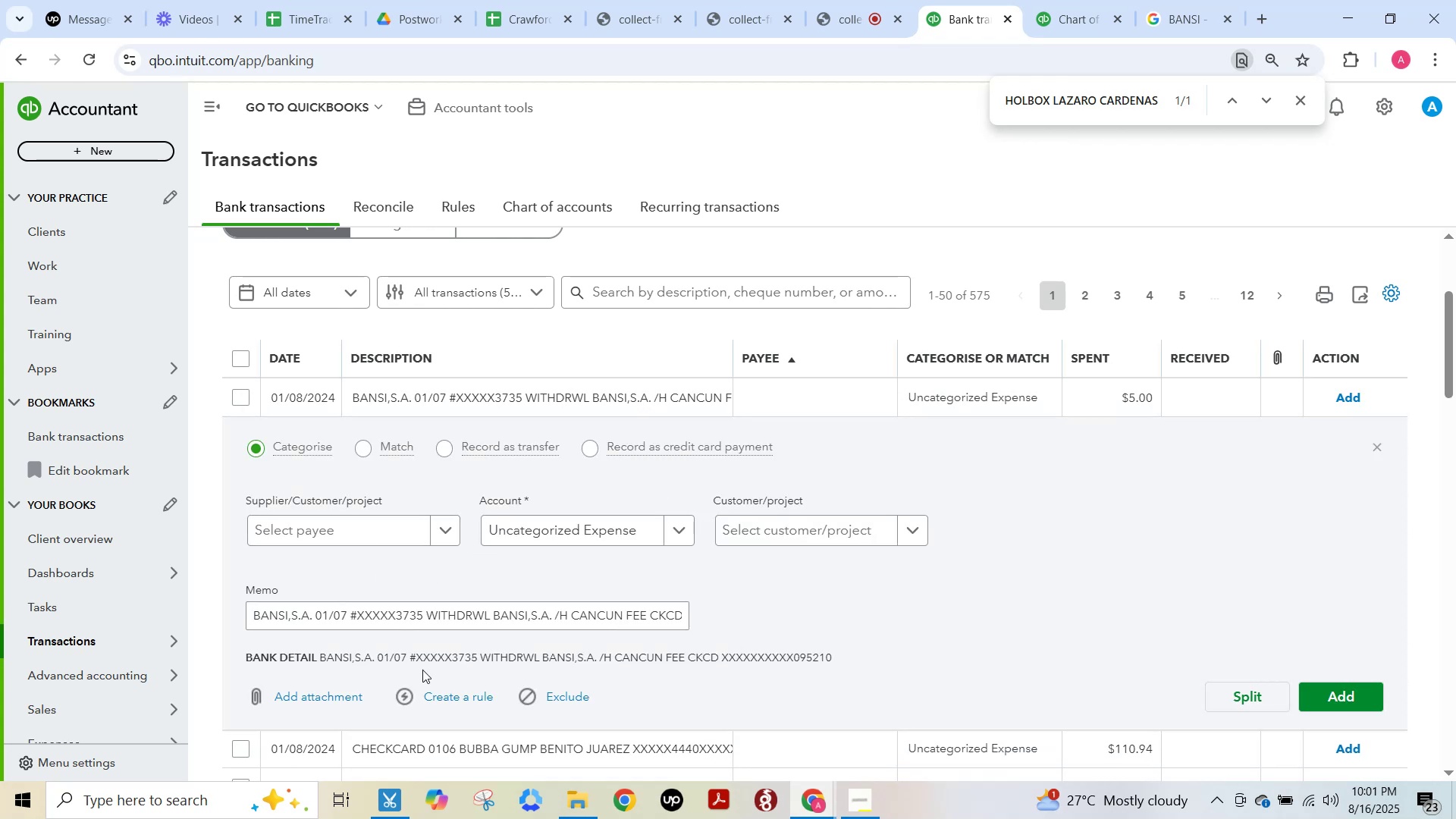 
left_click_drag(start_coordinate=[411, 616], to_coordinate=[807, 632])
 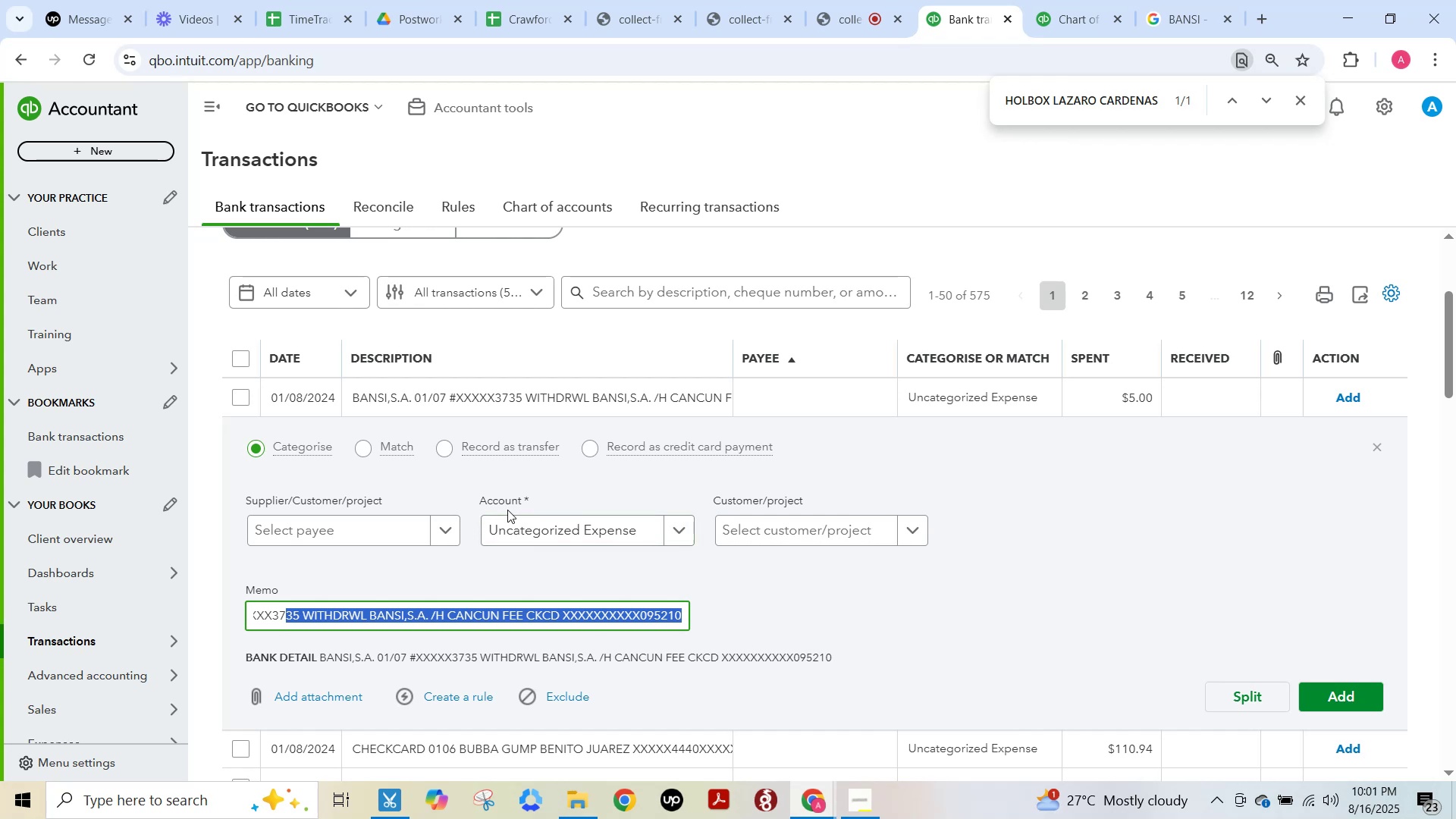 
left_click([455, 531])
 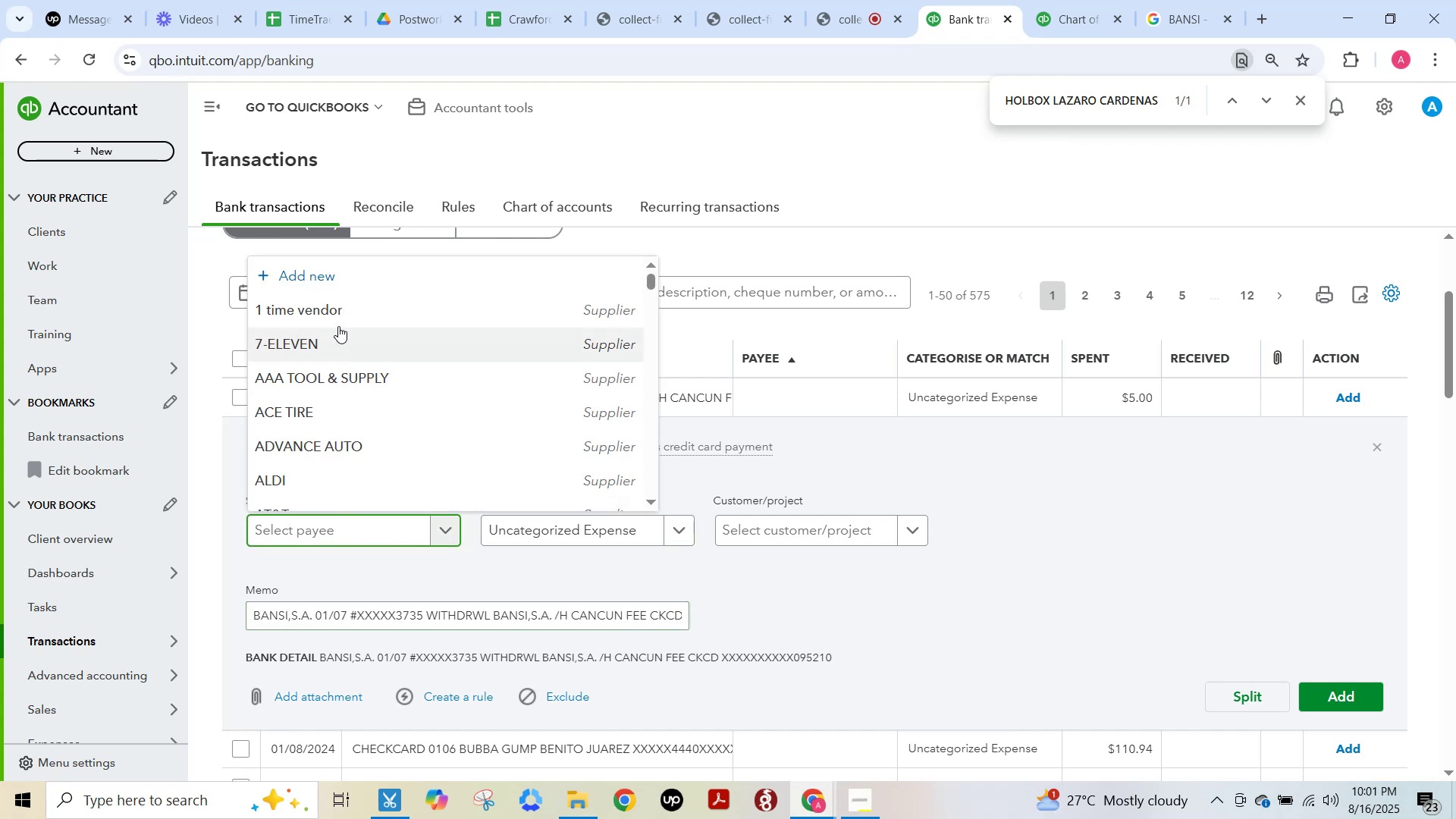 
left_click([344, 307])
 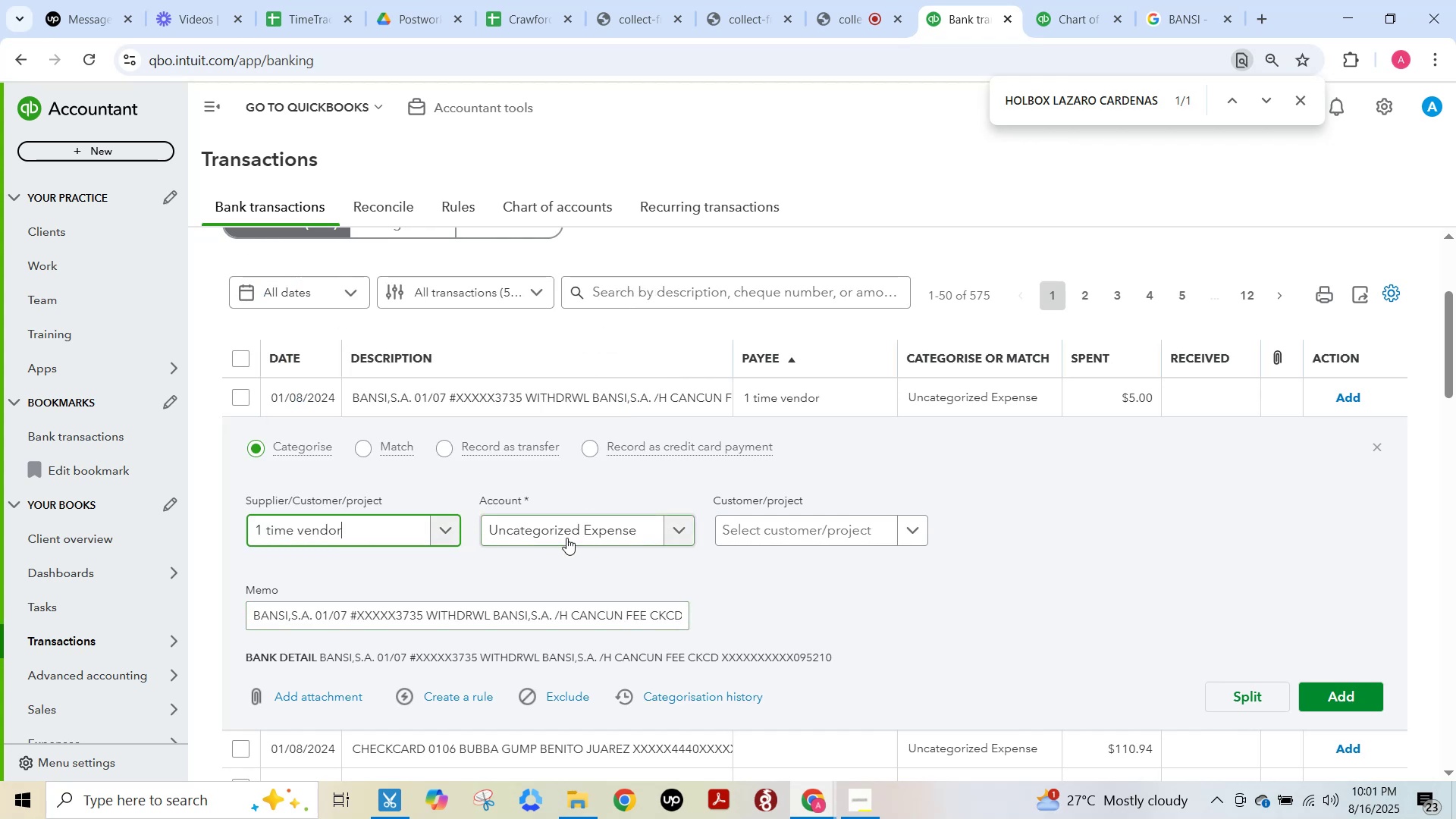 
left_click([566, 538])
 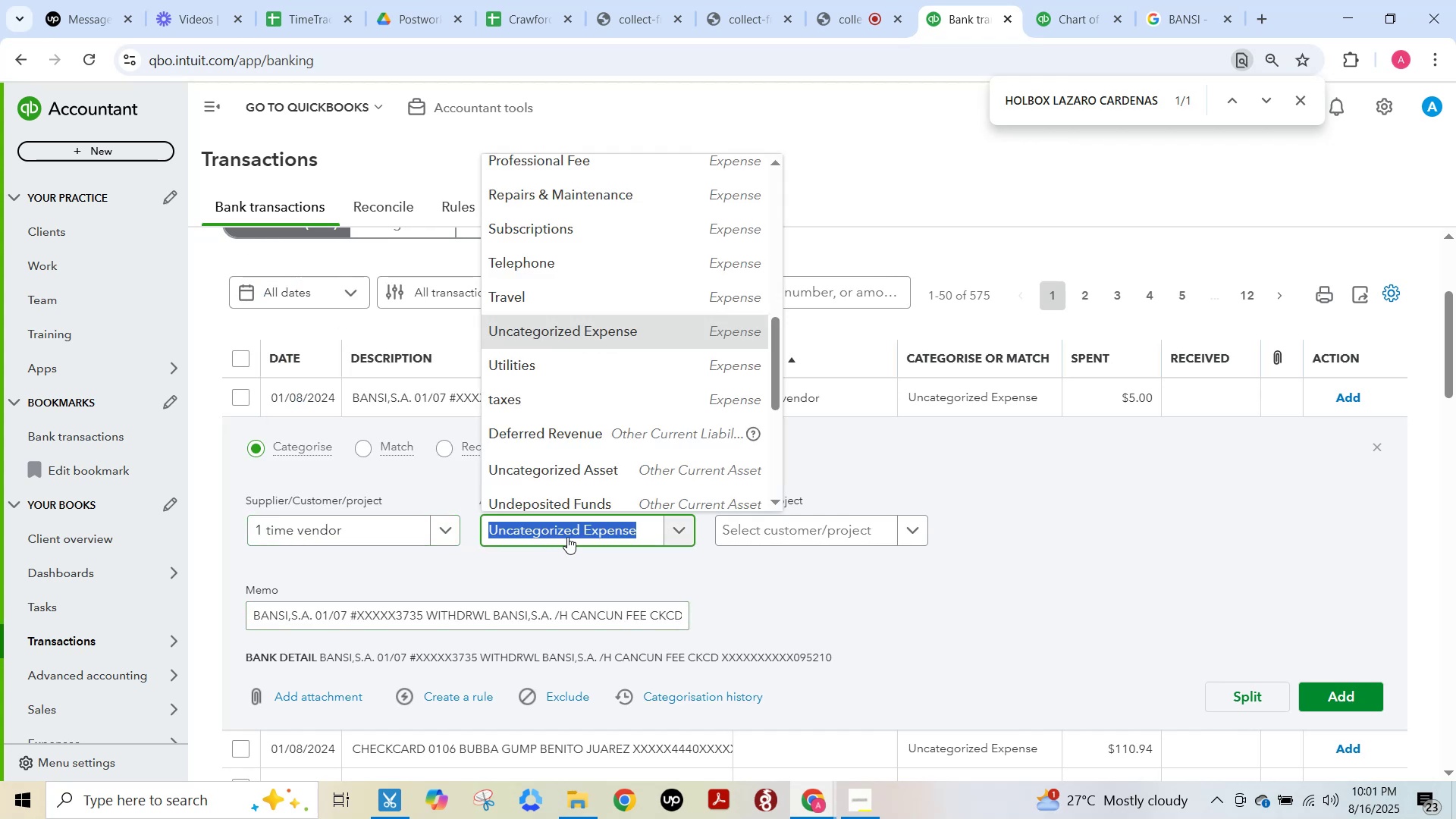 
type(n)
key(Backspace)
type(bank)
 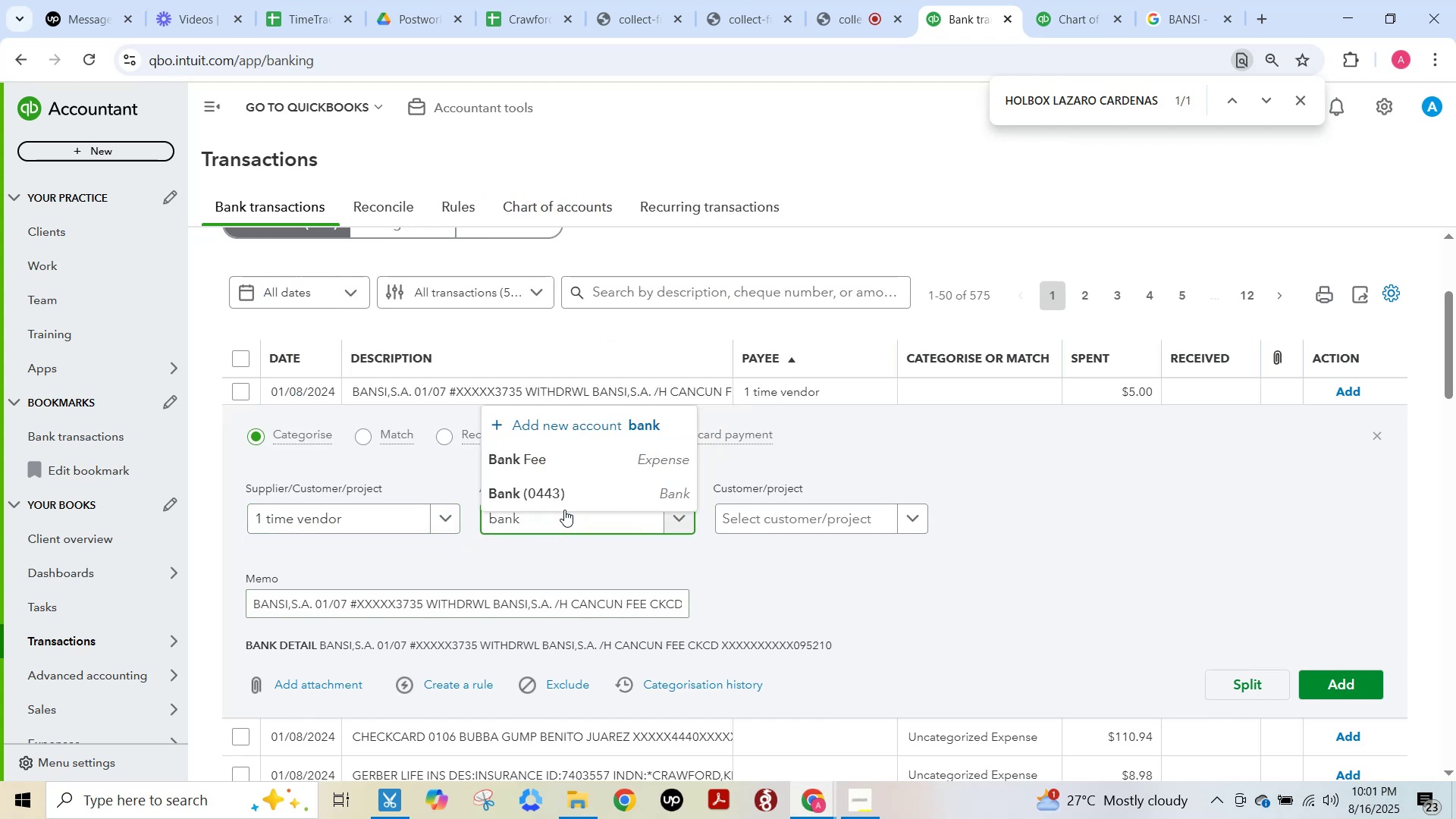 
left_click([560, 460])
 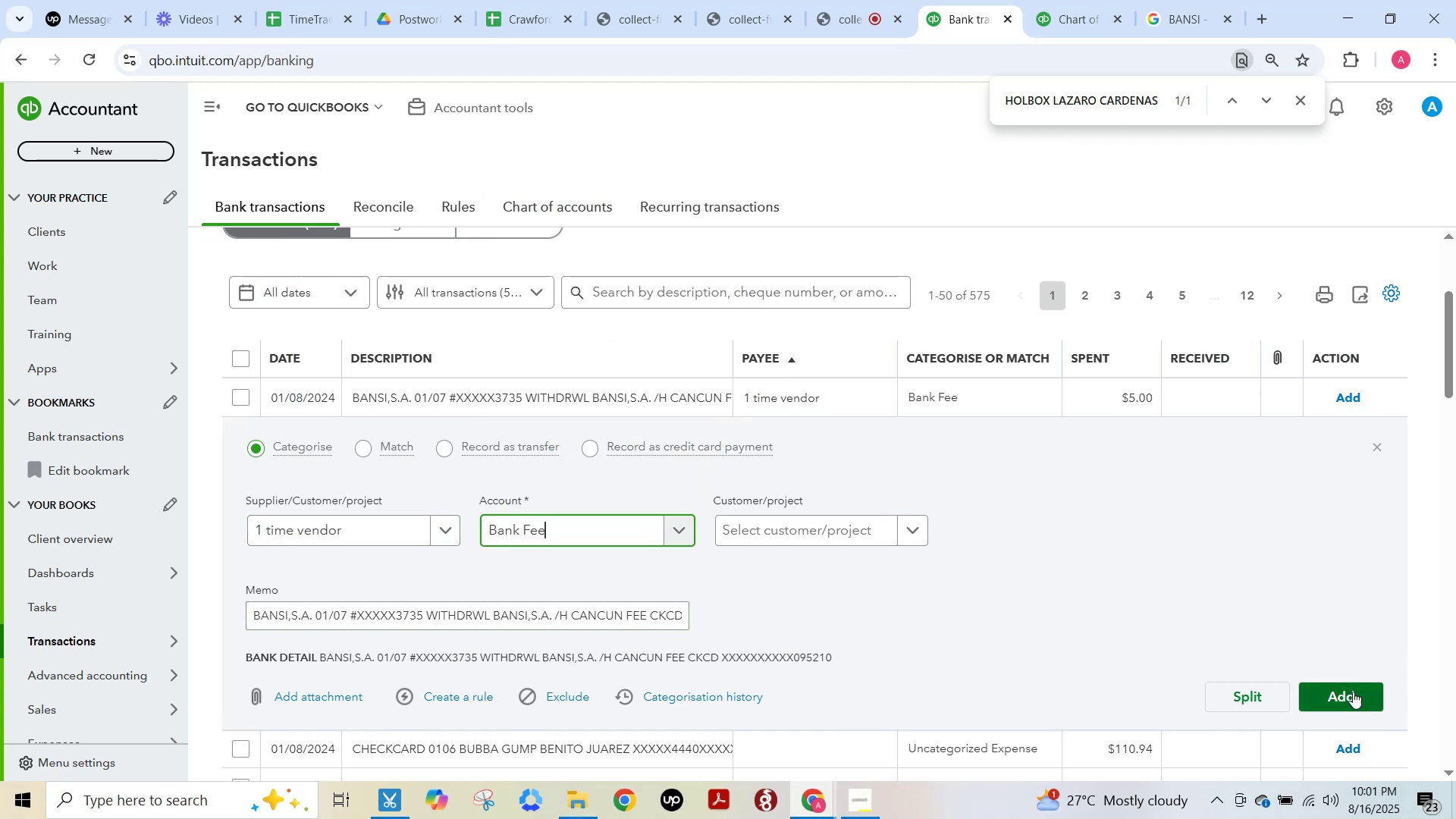 